 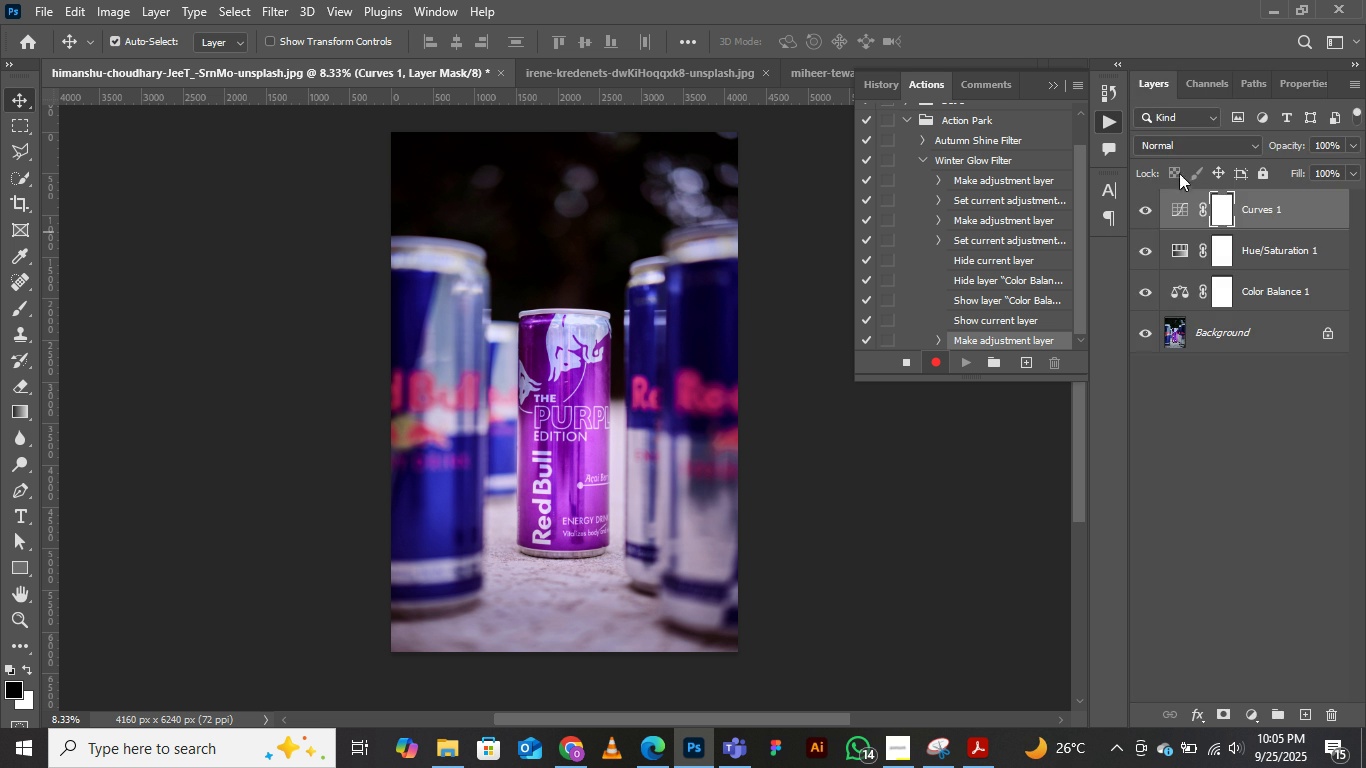 
left_click([1145, 213])
 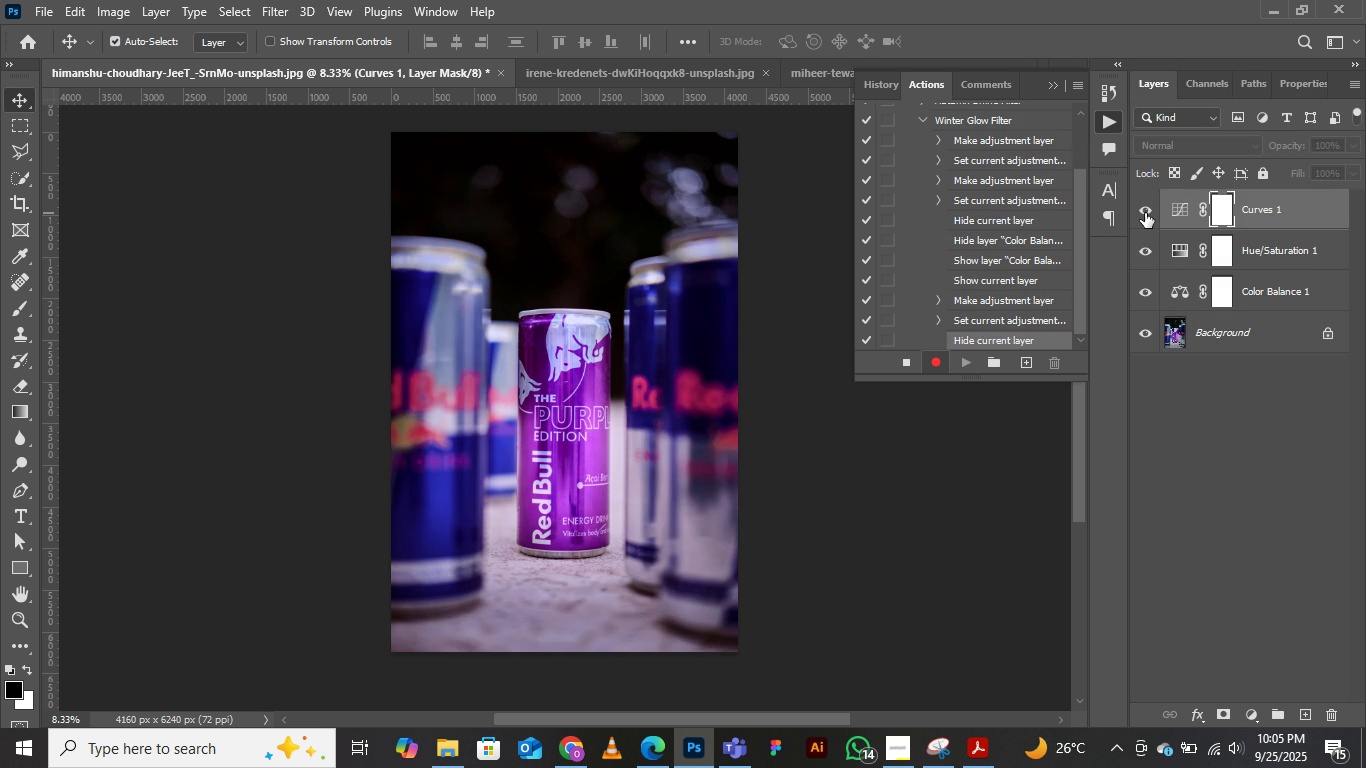 
left_click([1145, 213])
 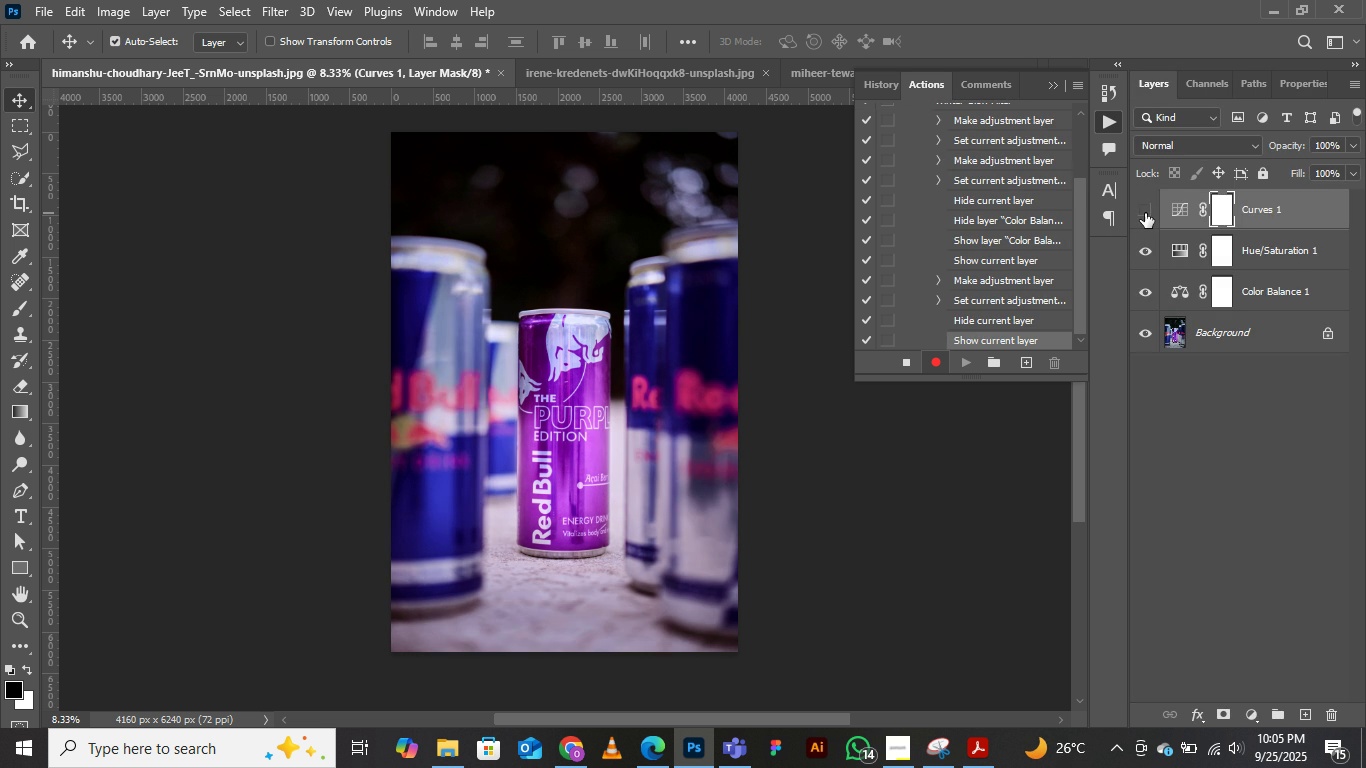 
double_click([1145, 213])
 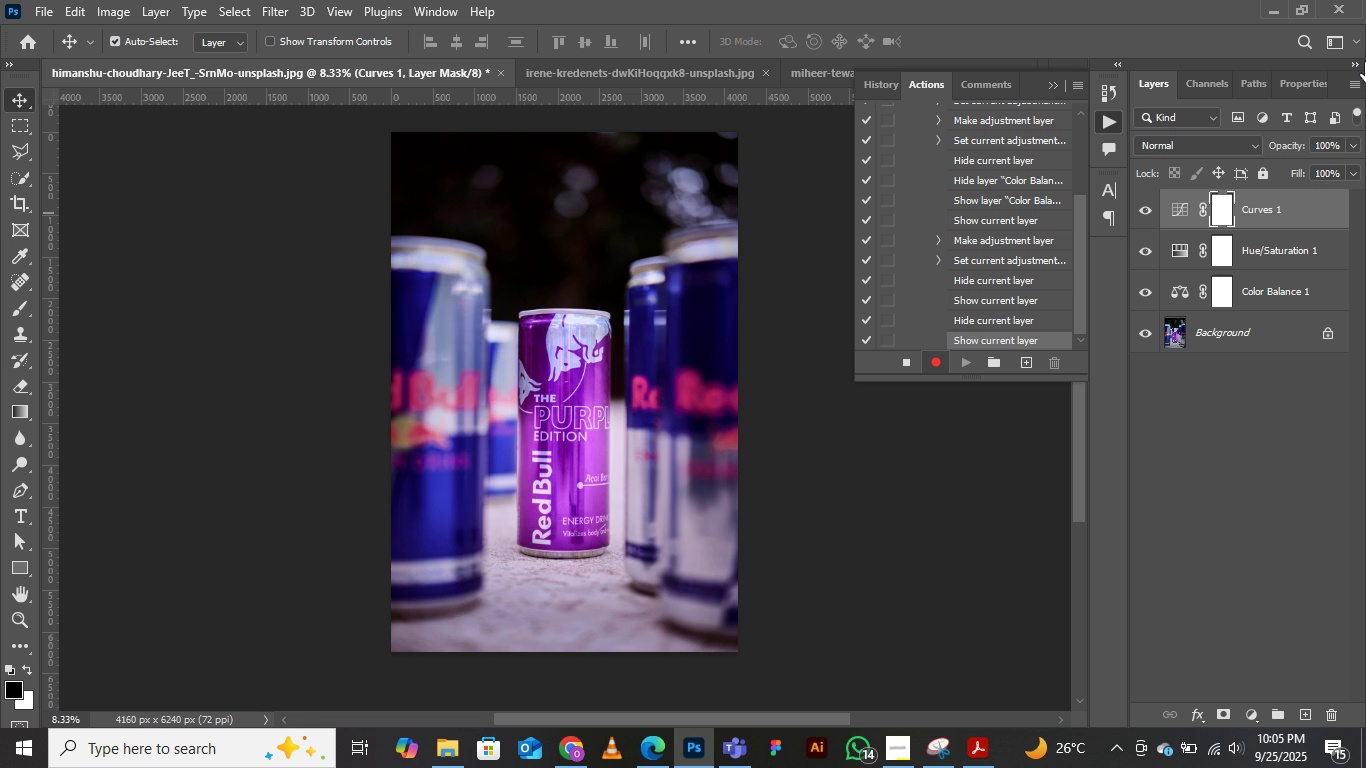 
left_click([1292, 85])